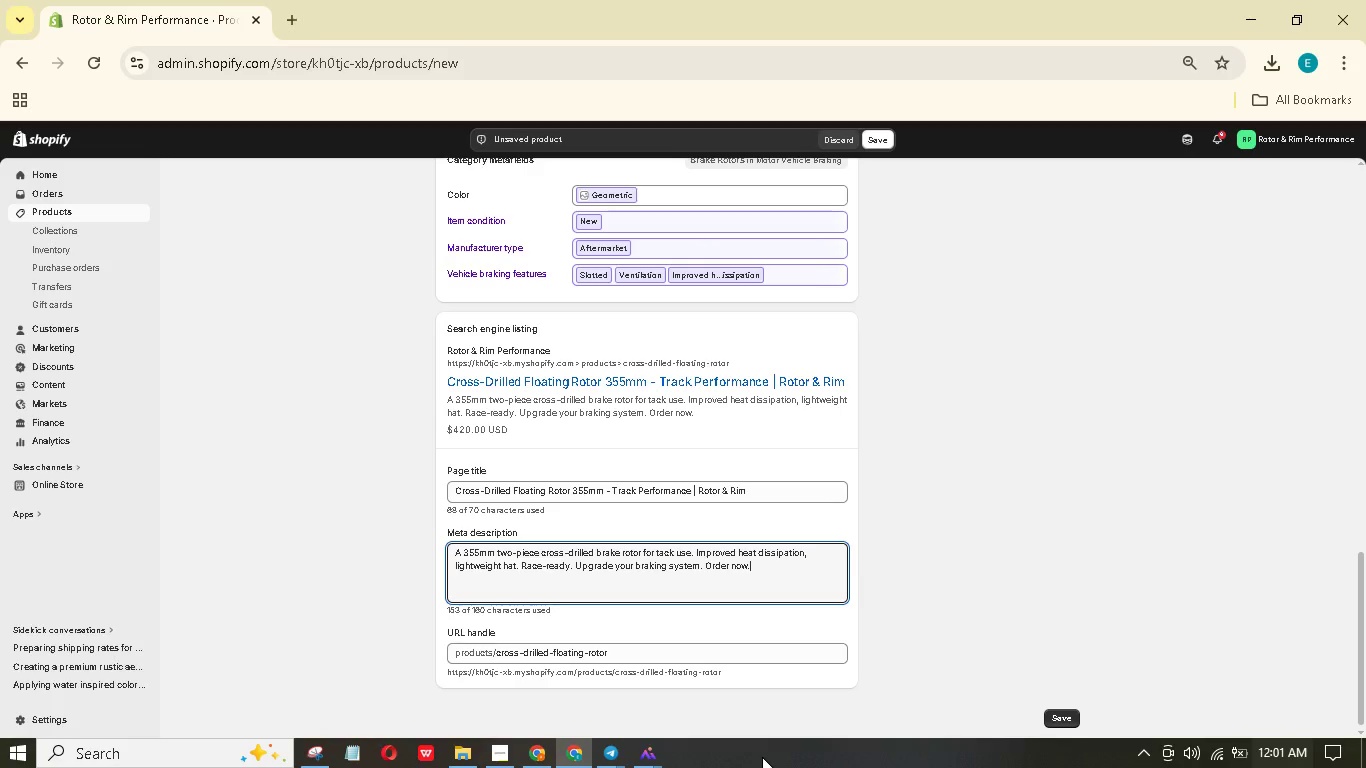 
wait(10.2)
 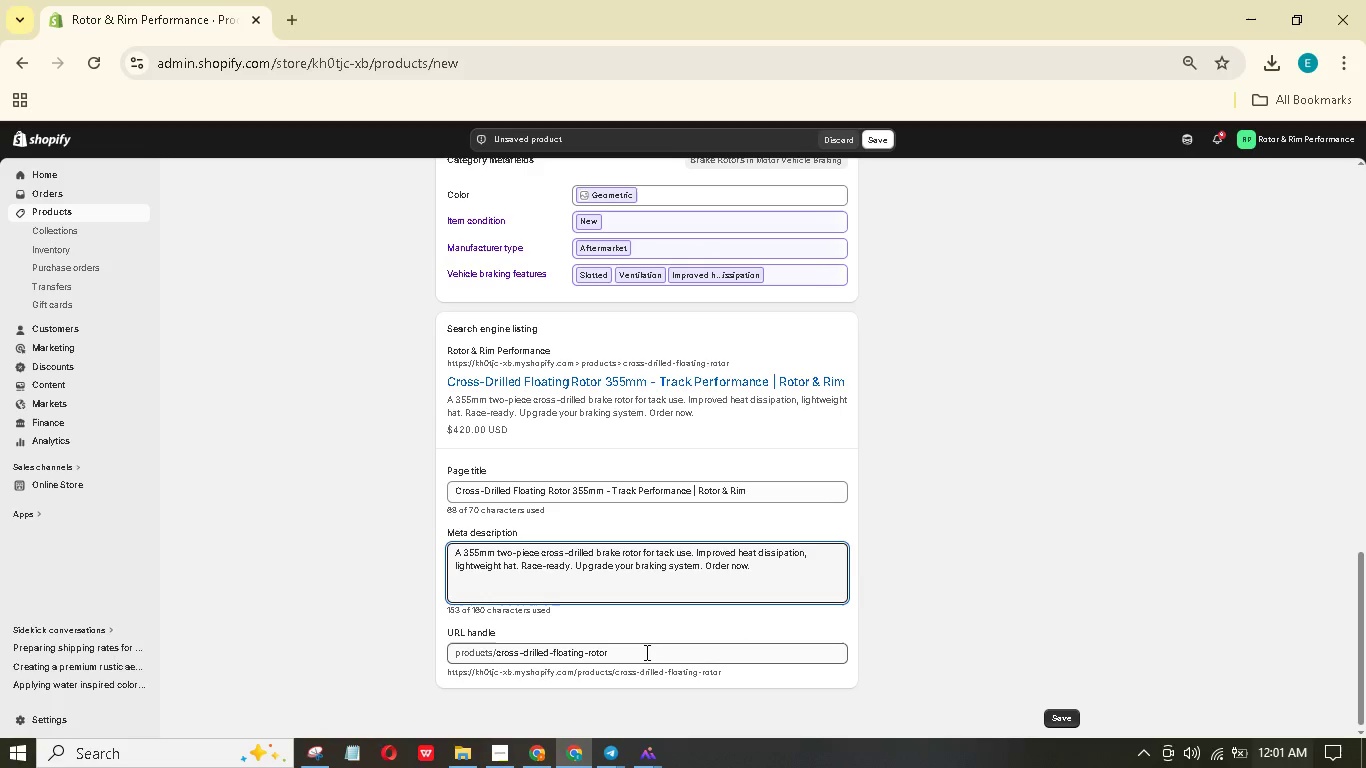 
scroll: coordinate [703, 583], scroll_direction: up, amount: 20.0
 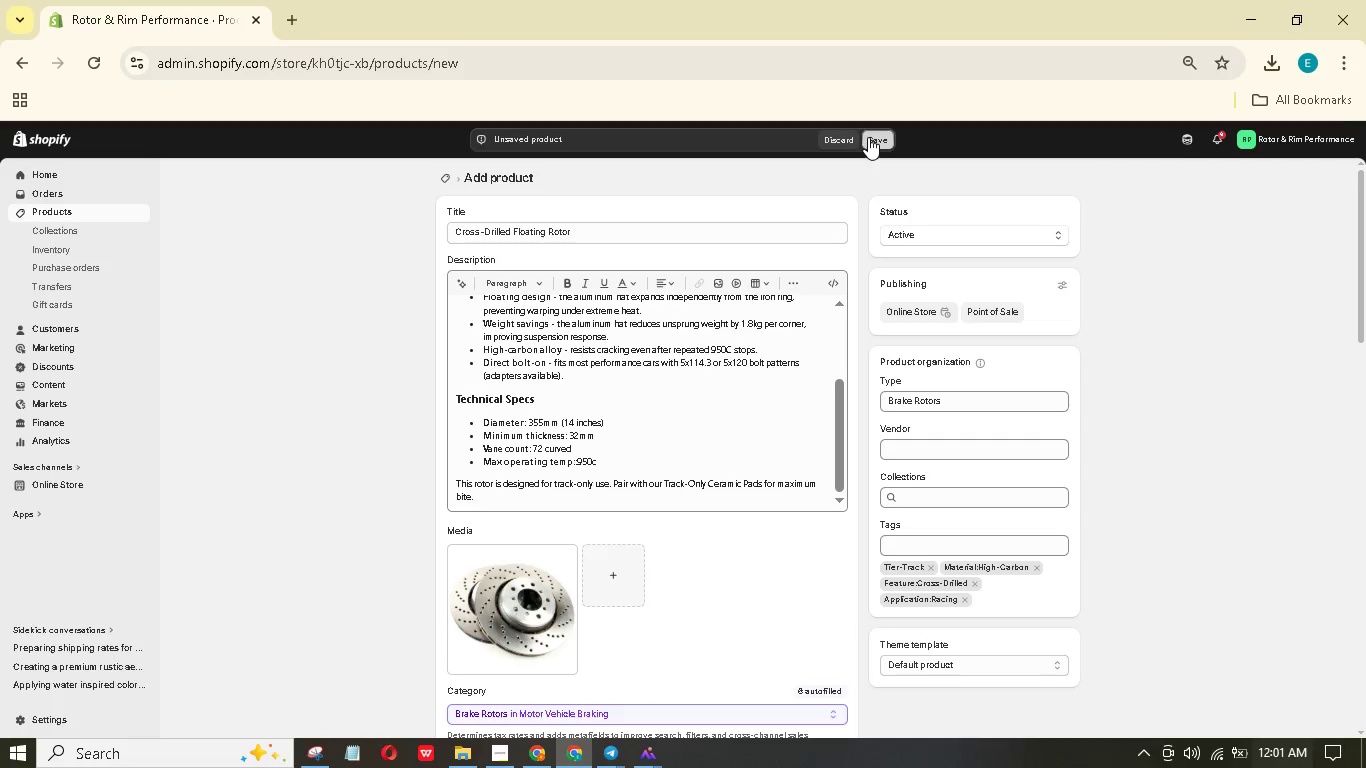 
wait(11.51)
 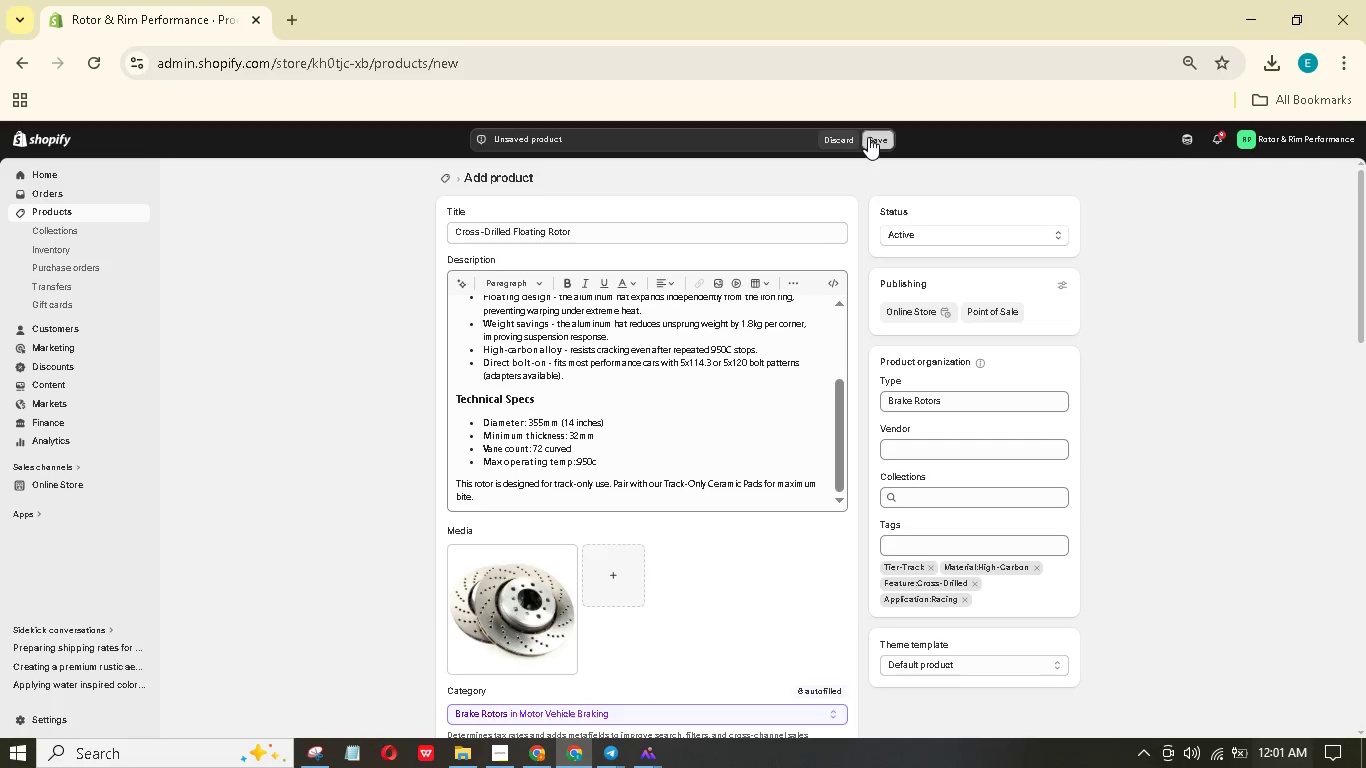 
left_click([569, 547])
 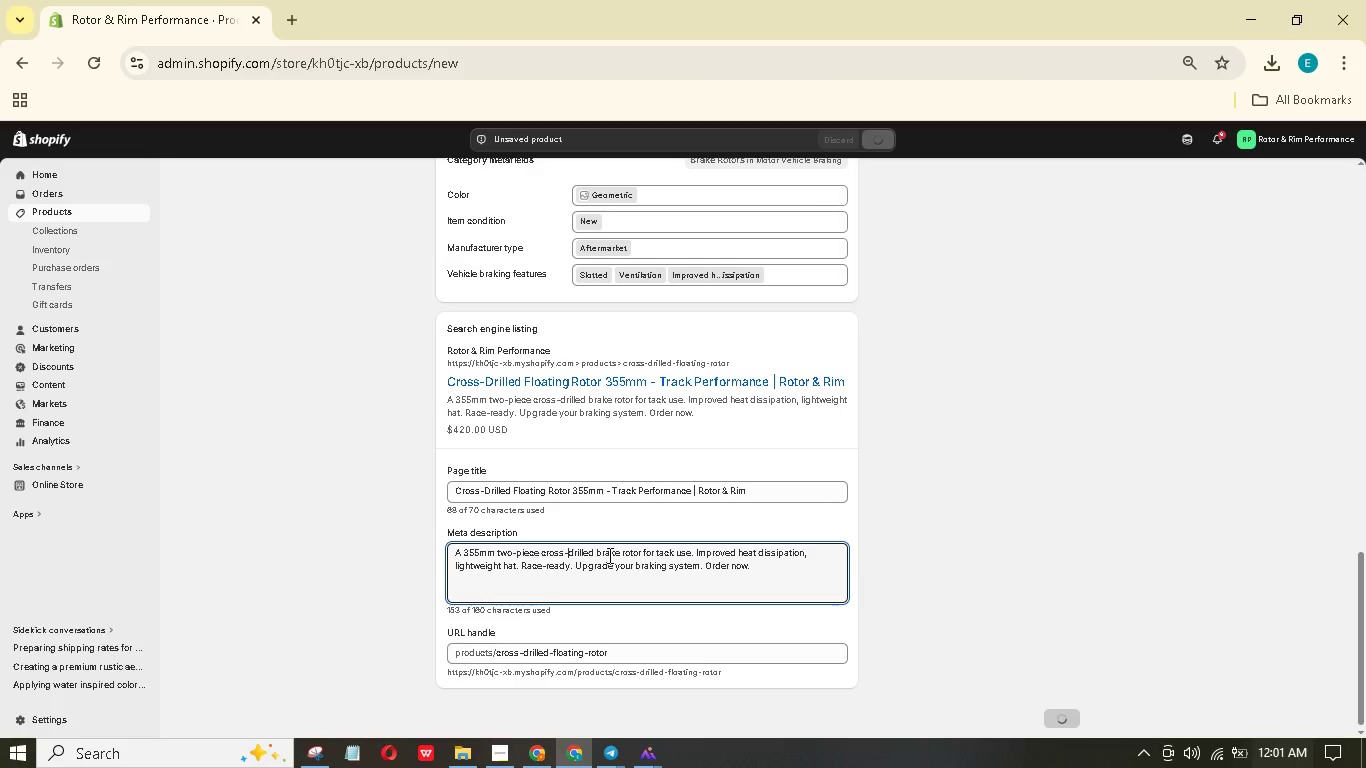 
key(Space)
 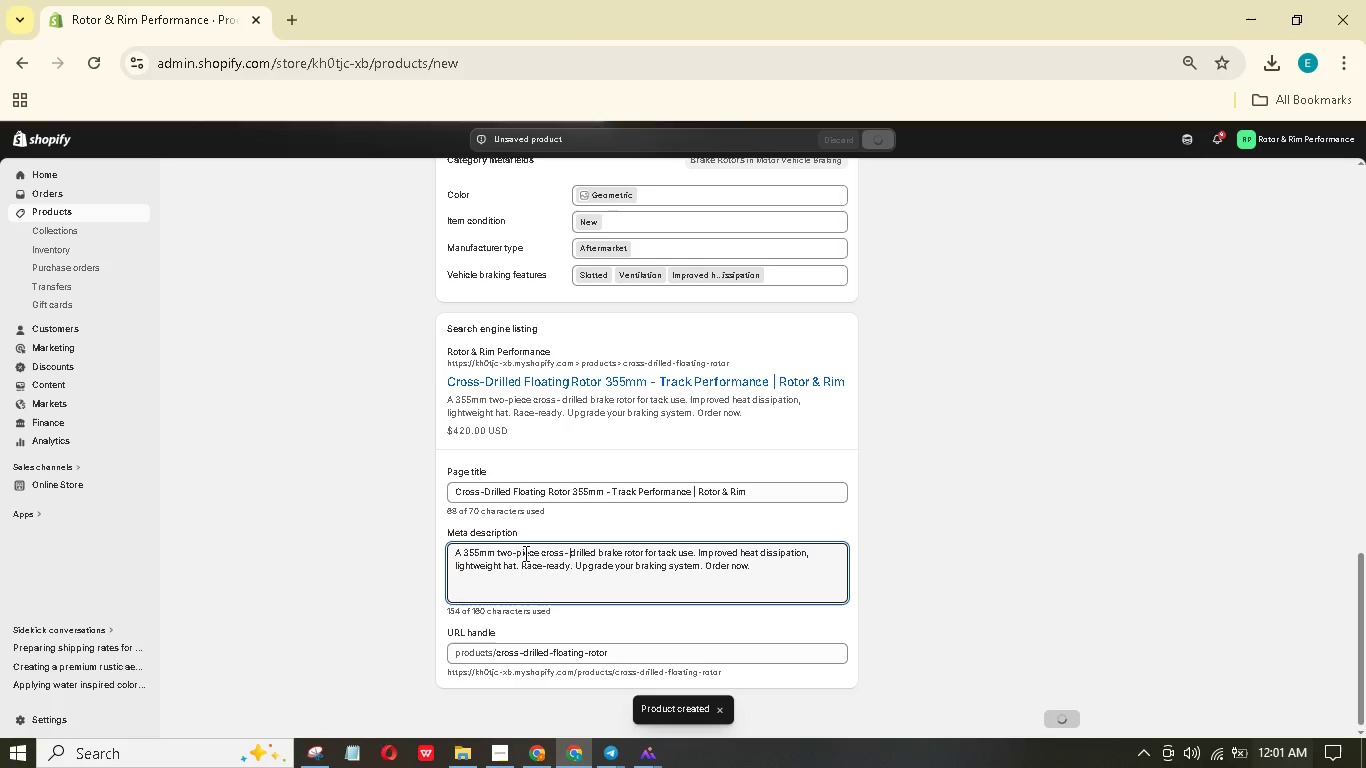 
key(Backspace)
 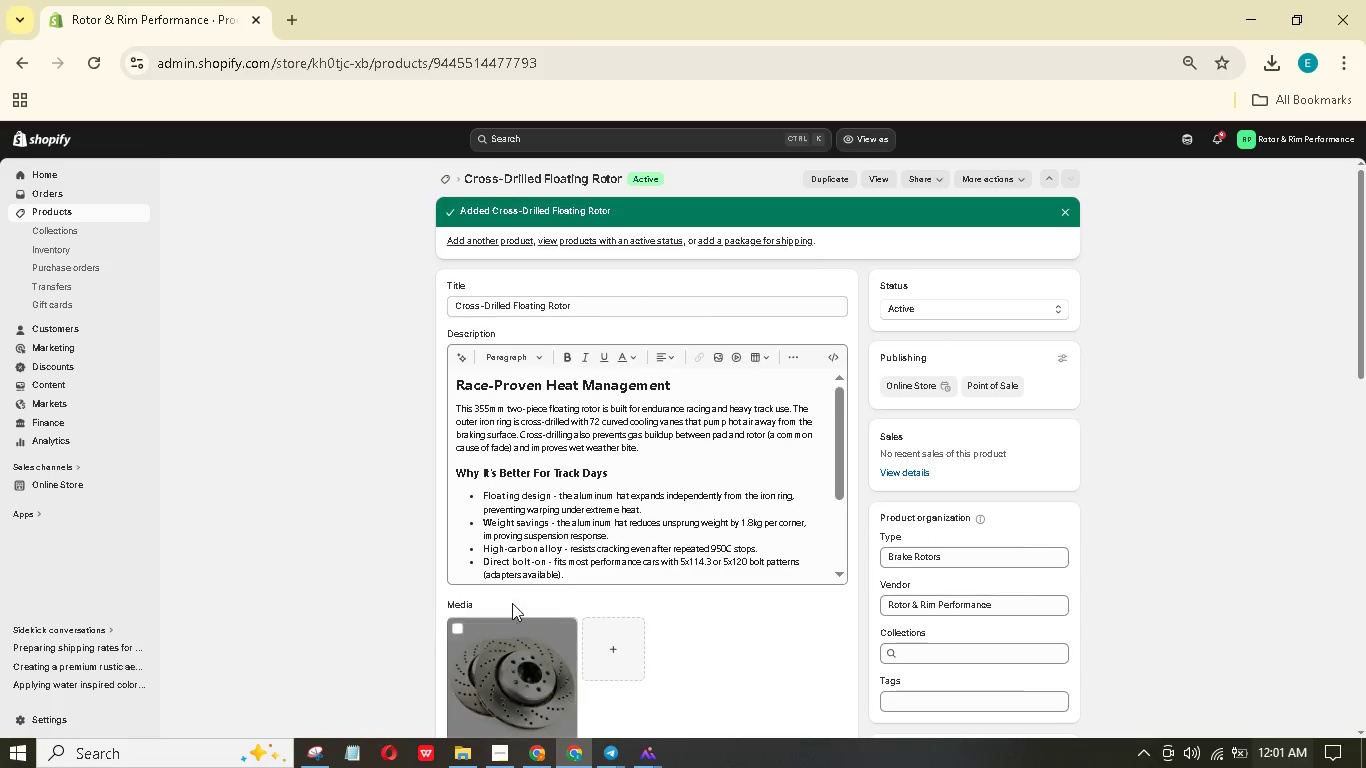 
wait(7.02)
 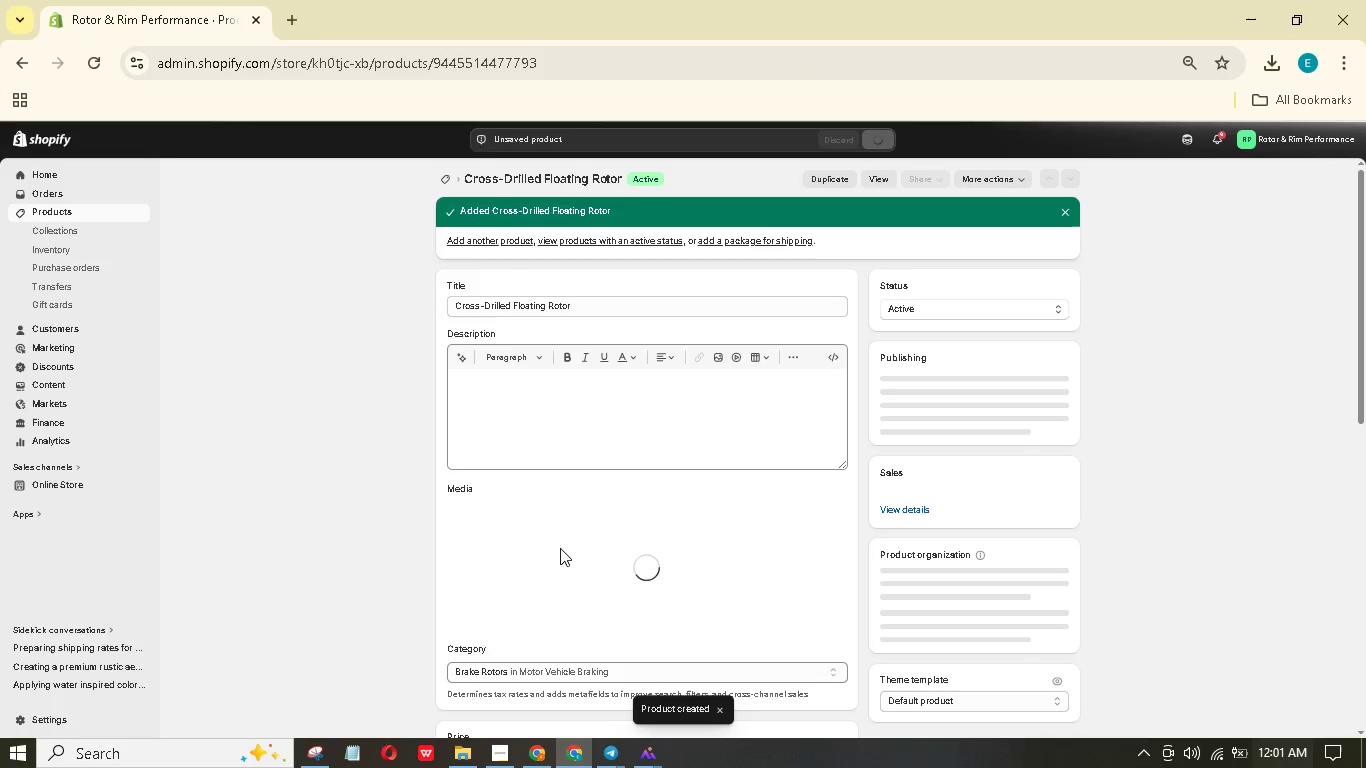 
scroll: coordinate [548, 317], scroll_direction: down, amount: 1.0
 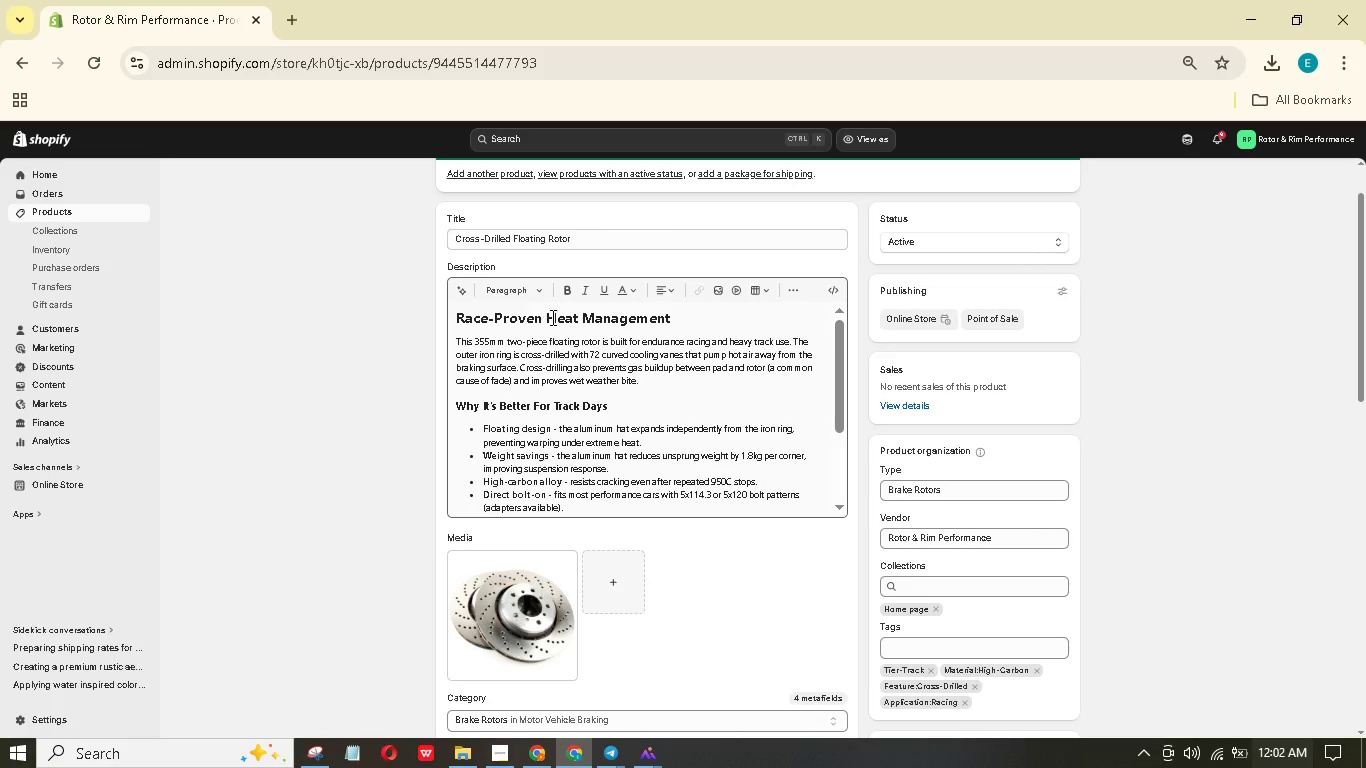 
scroll: coordinate [552, 317], scroll_direction: up, amount: 3.0
 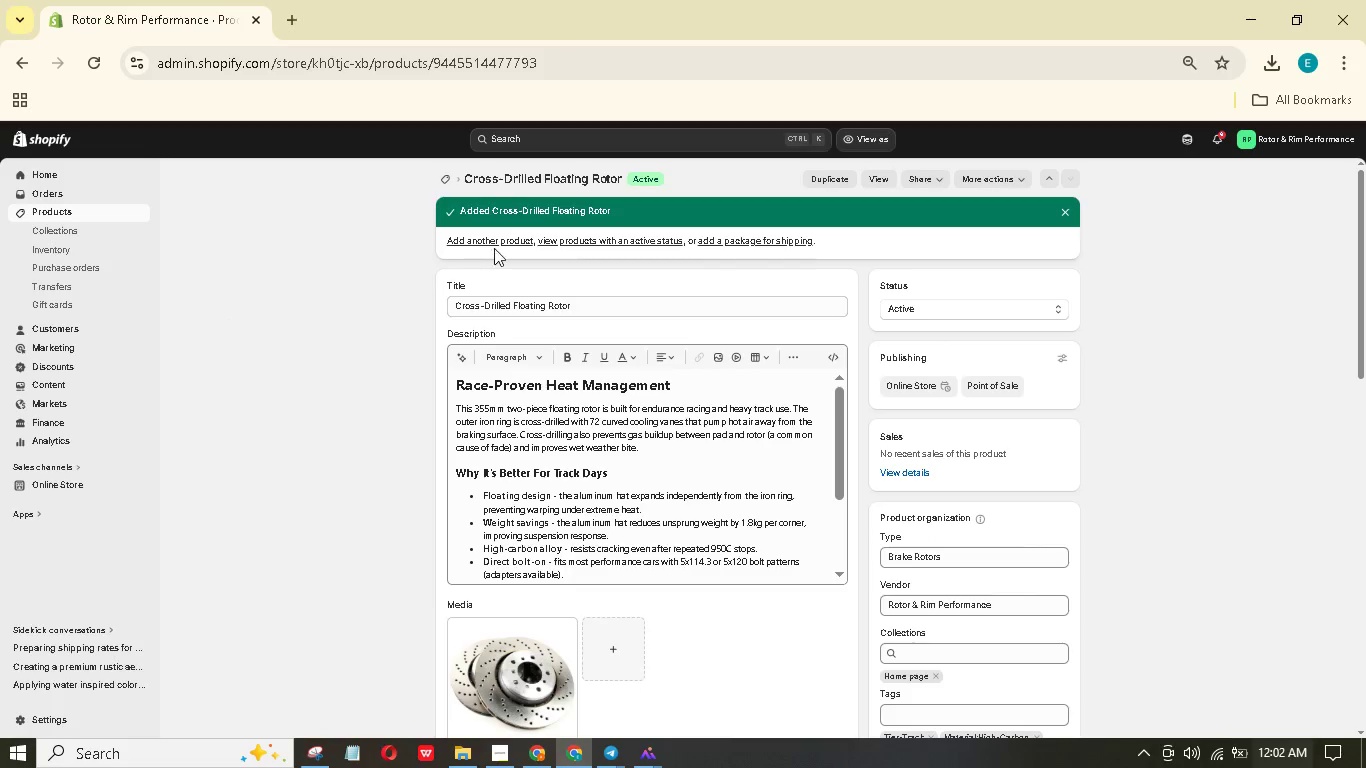 
left_click([504, 238])
 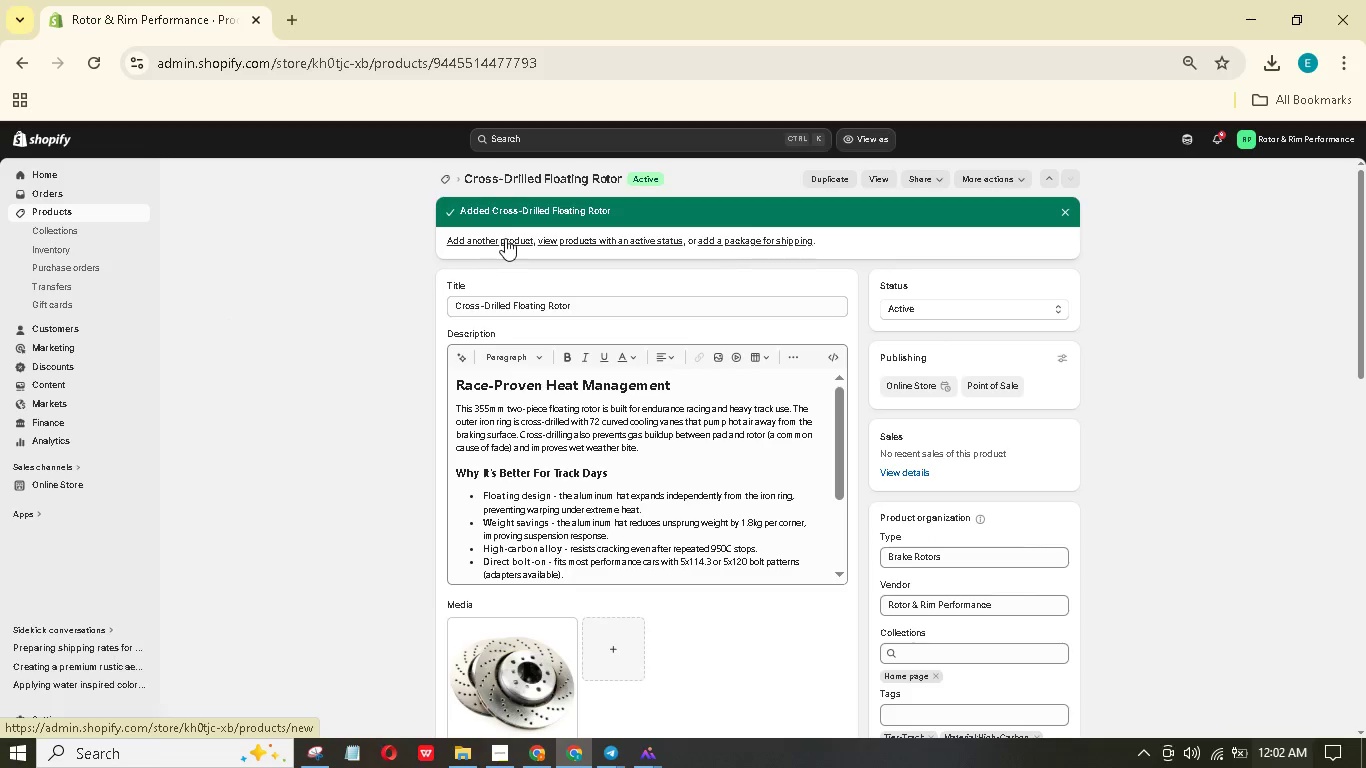 
mouse_move([447, 277])
 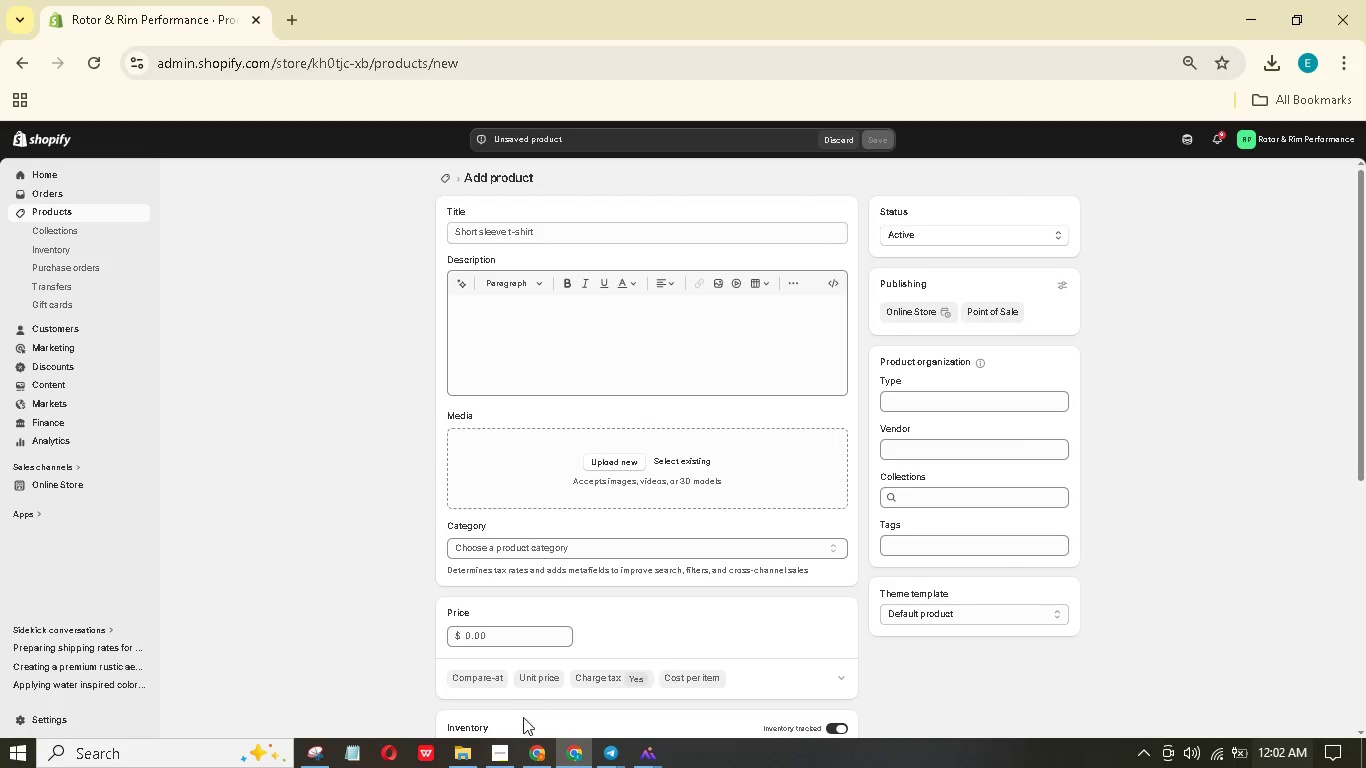 
left_click([505, 755])